 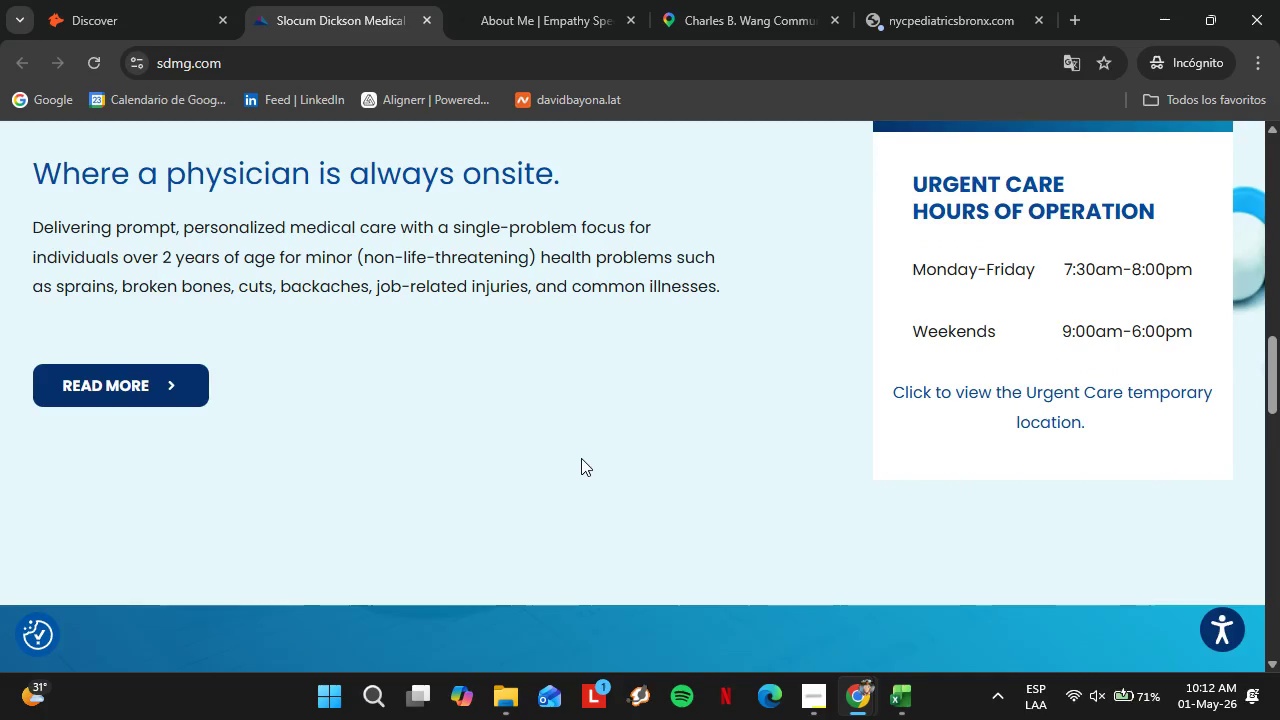 
scroll: coordinate [482, 475], scroll_direction: up, amount: 24.0
 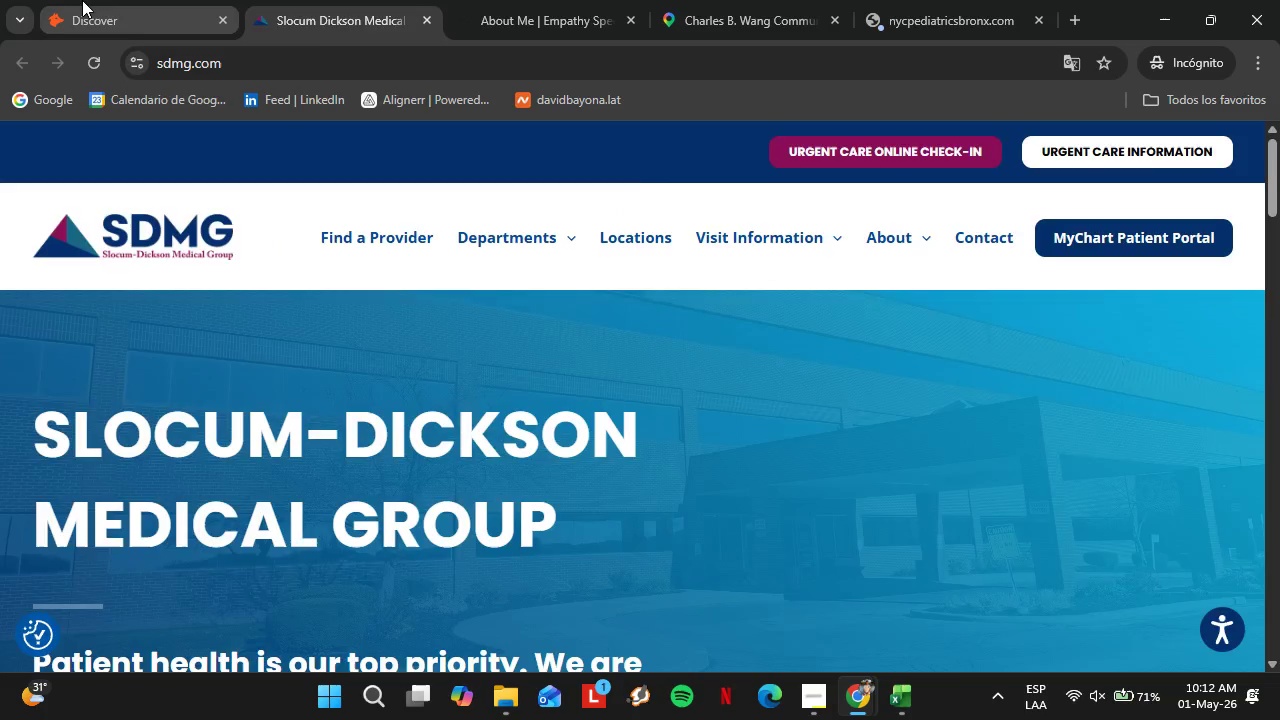 
left_click([82, 0])
 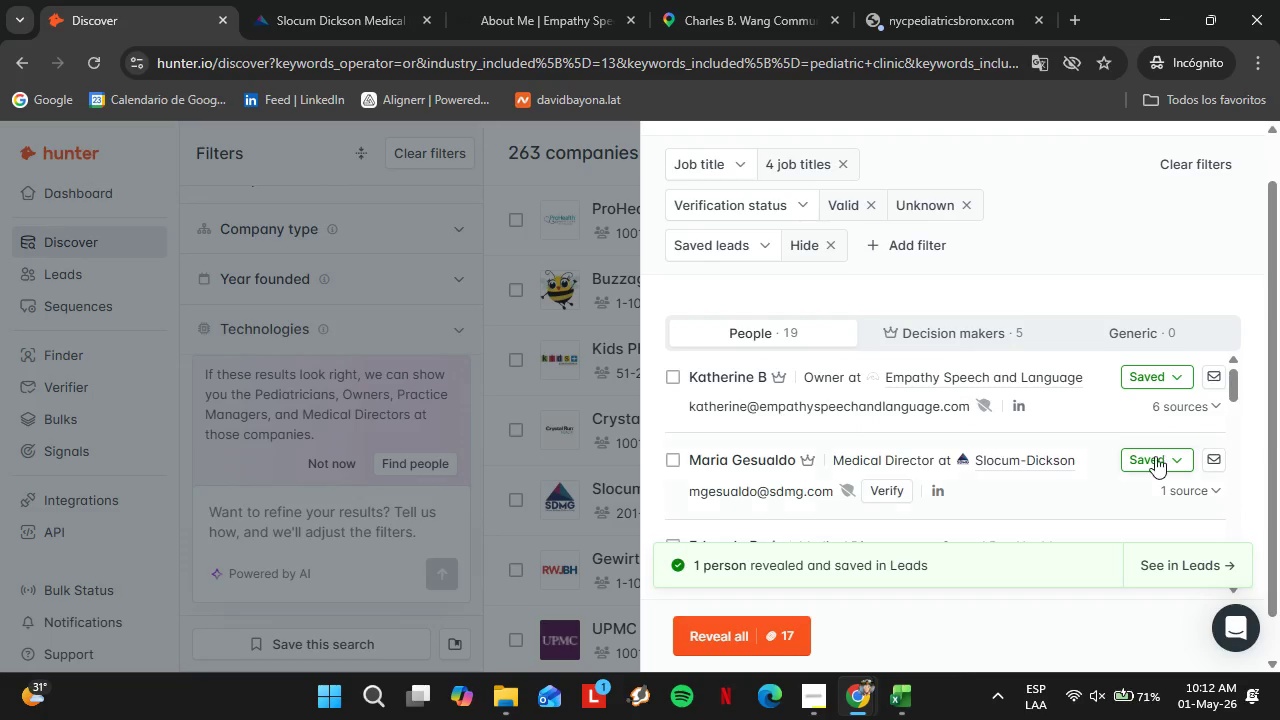 
left_click([1168, 465])
 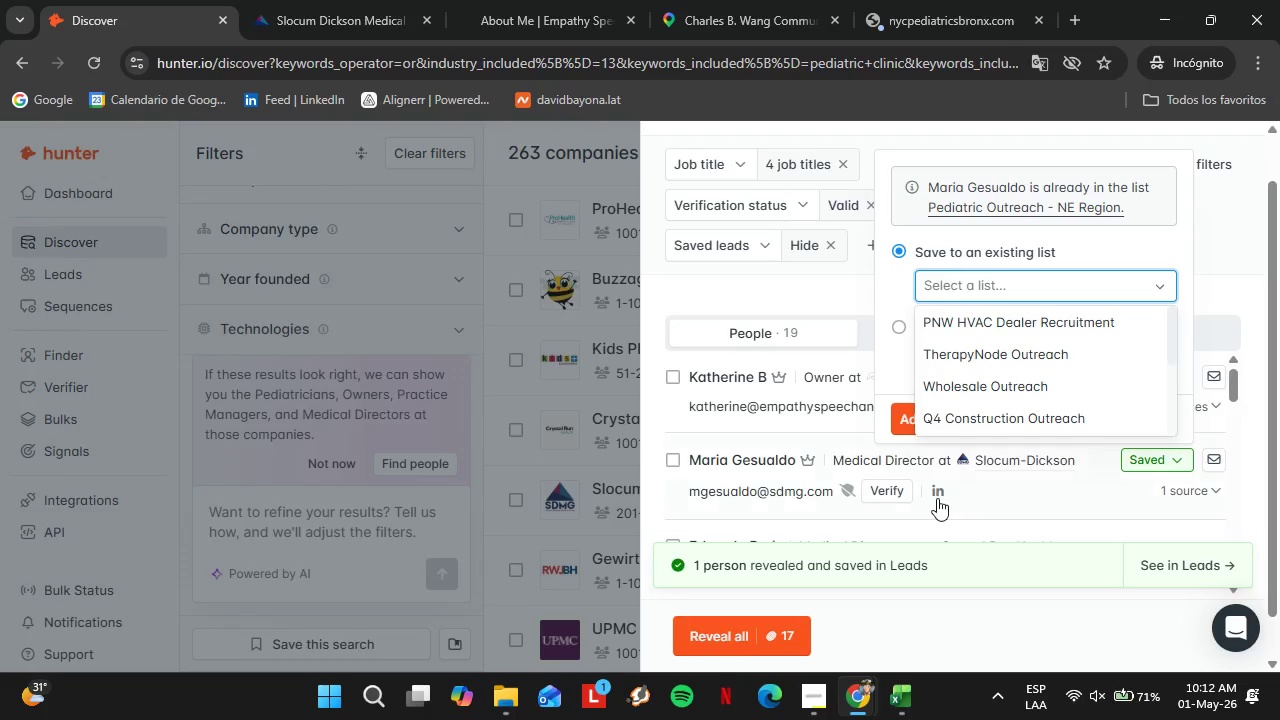 
left_click([790, 504])
 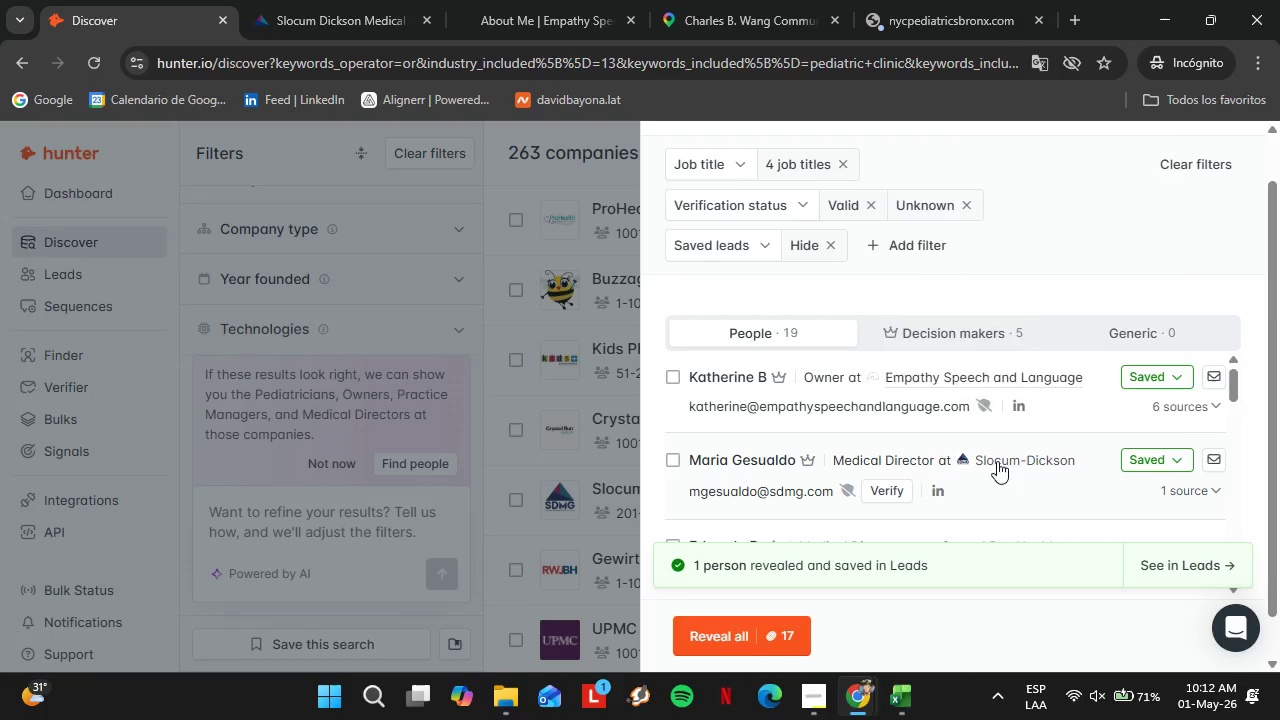 
scroll: coordinate [808, 442], scroll_direction: down, amount: 4.0
 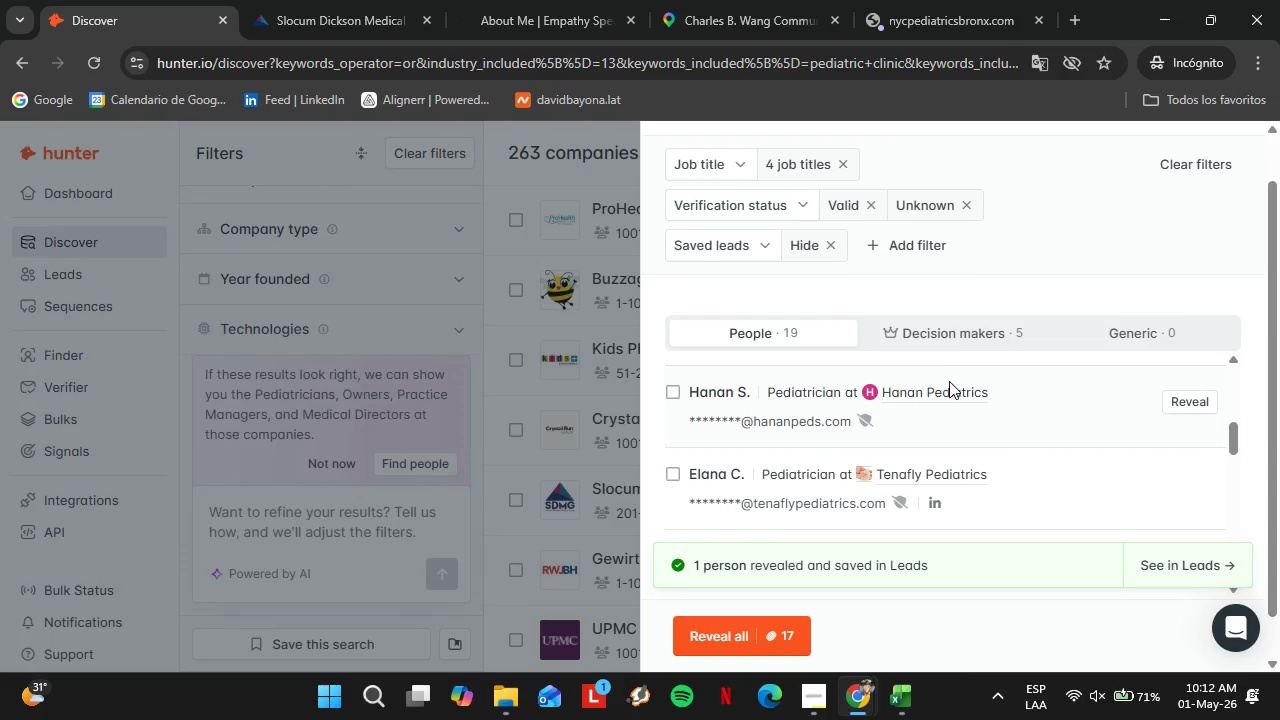 
mouse_move([964, 394])
 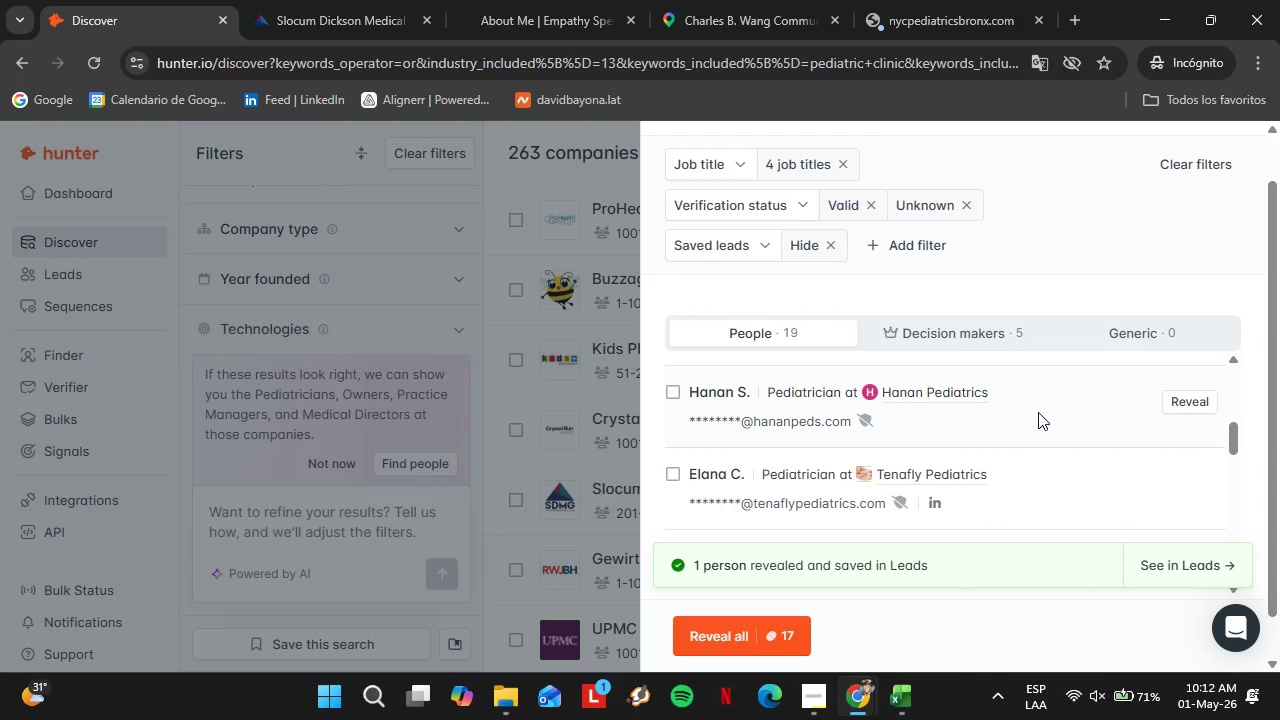 
scroll: coordinate [1129, 450], scroll_direction: down, amount: 8.0
 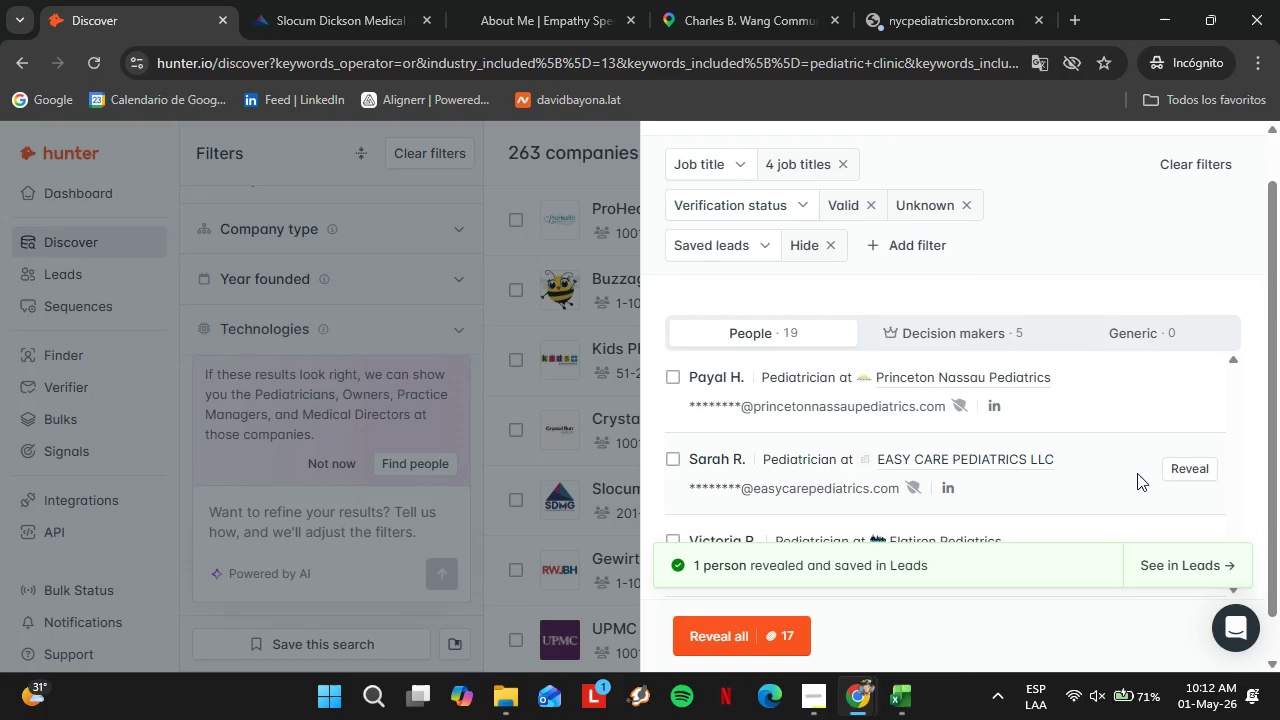 
scroll: coordinate [1037, 441], scroll_direction: up, amount: 29.0
 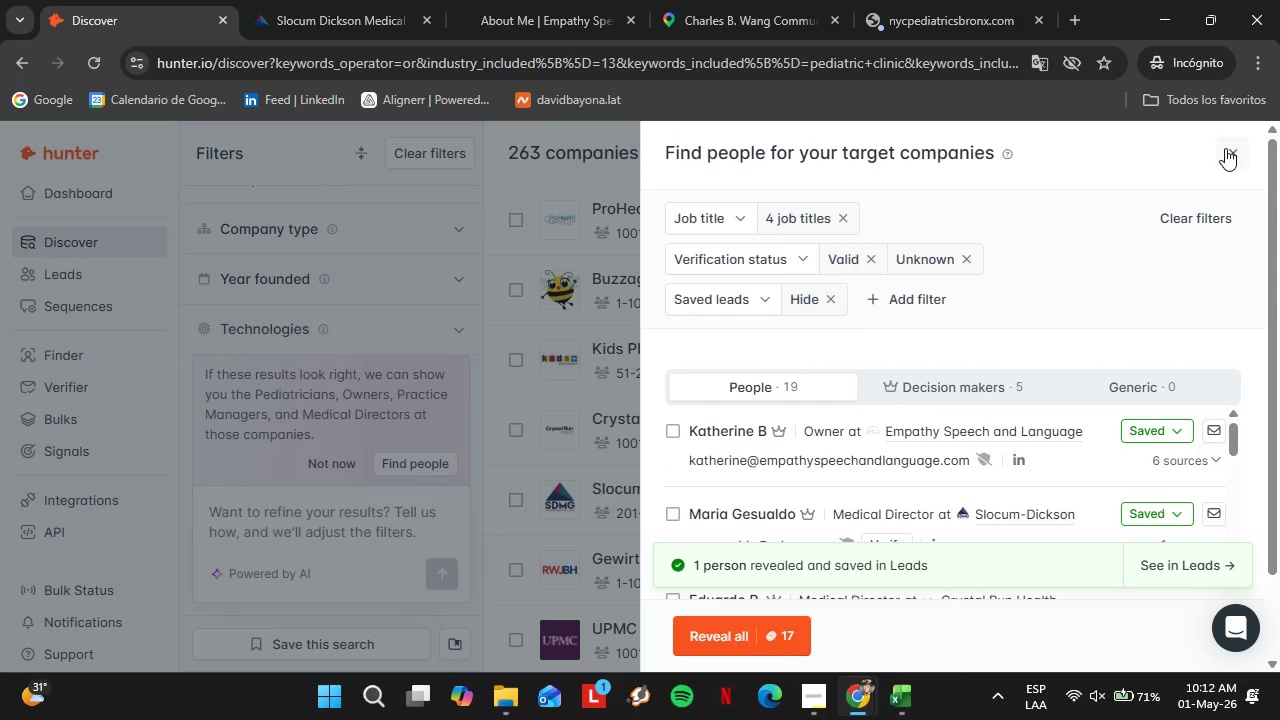 
left_click([1225, 148])
 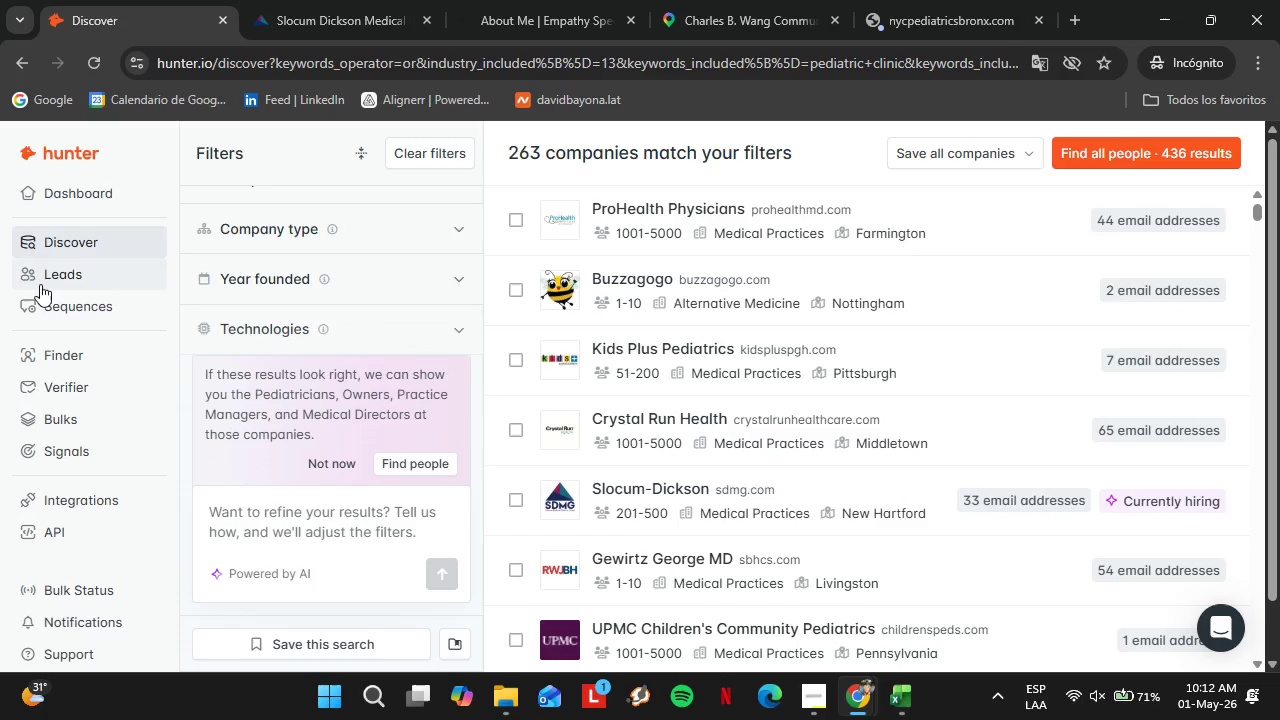 
left_click([38, 273])
 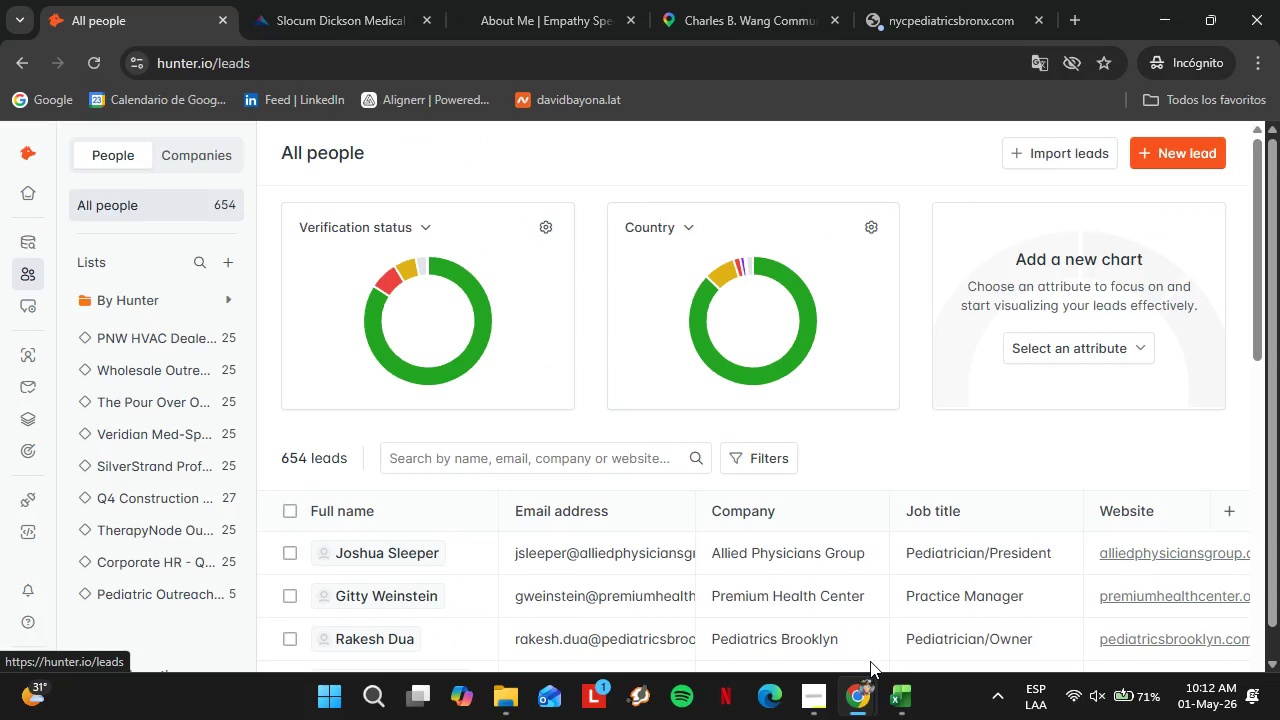 
left_click([747, 581])